 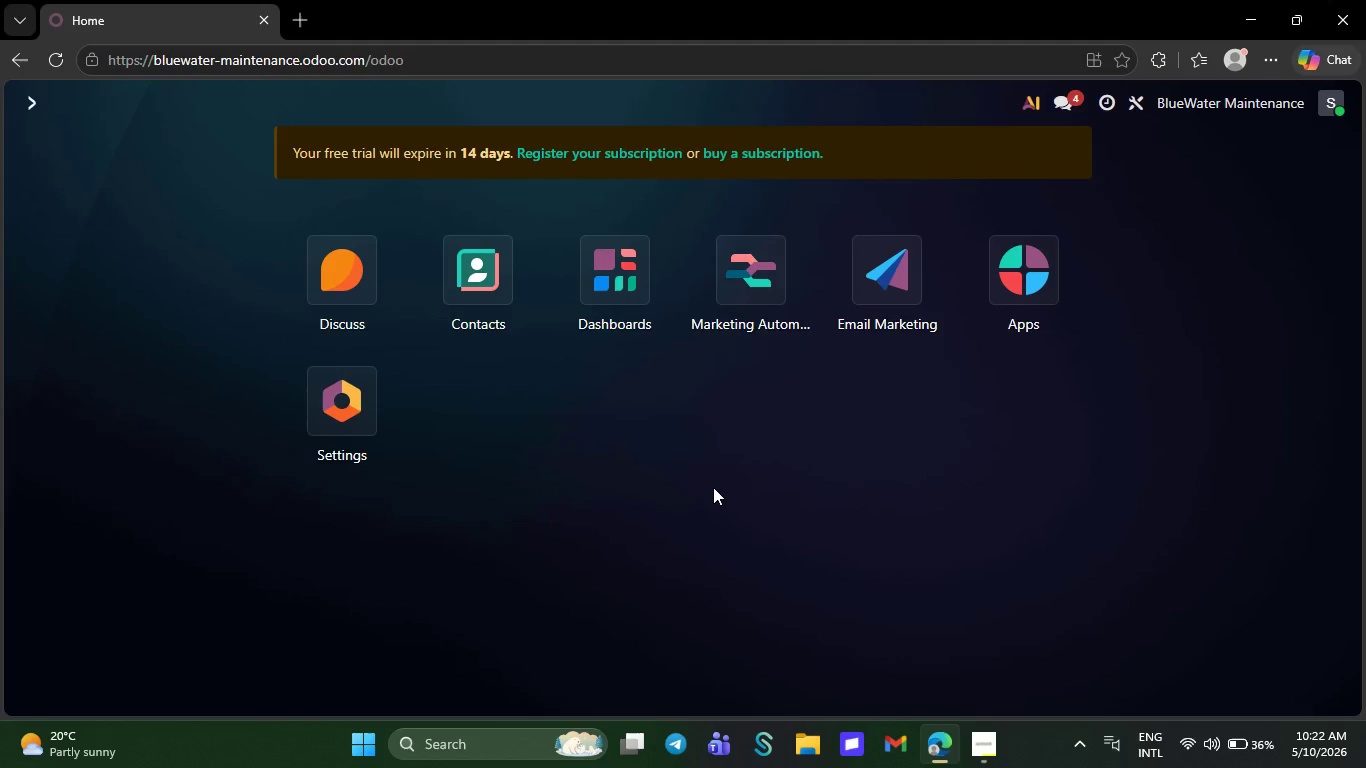 
key(Meta+G)
 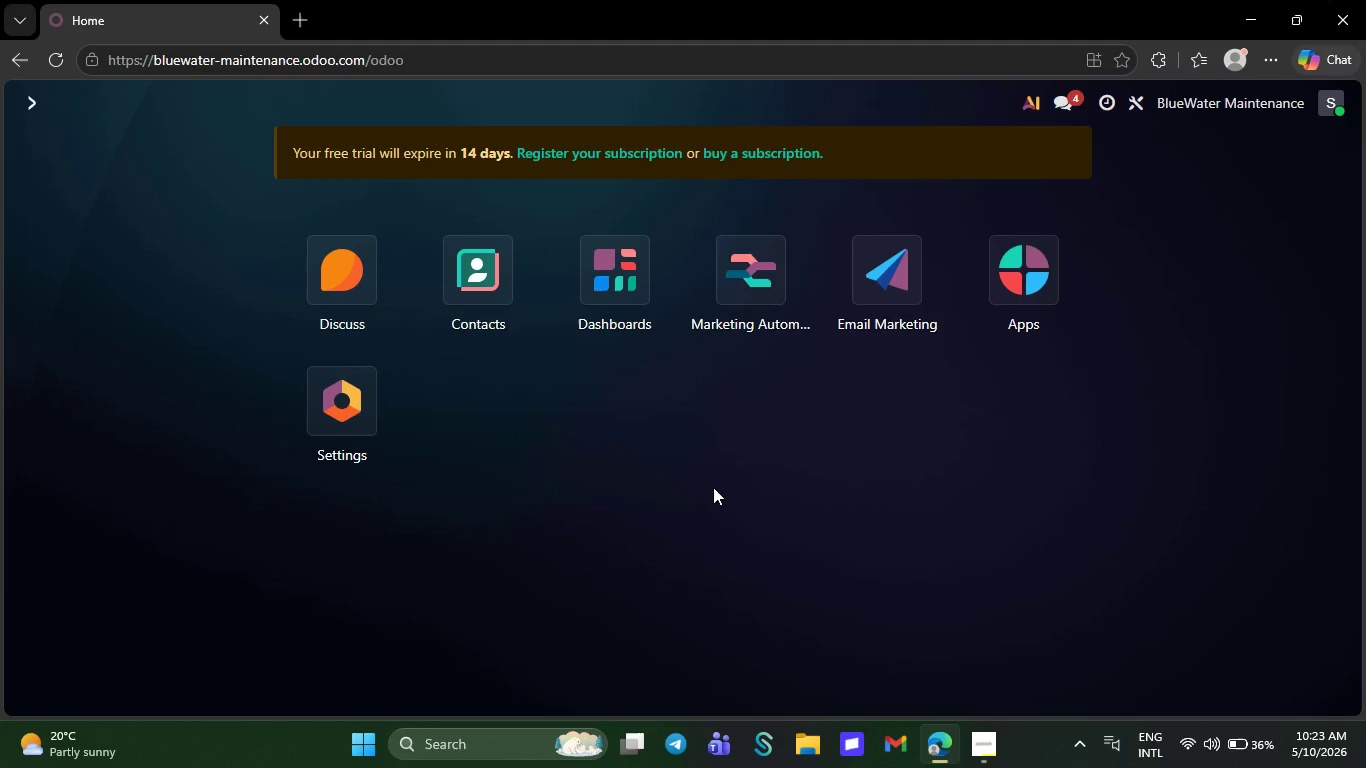 
wait(25.12)
 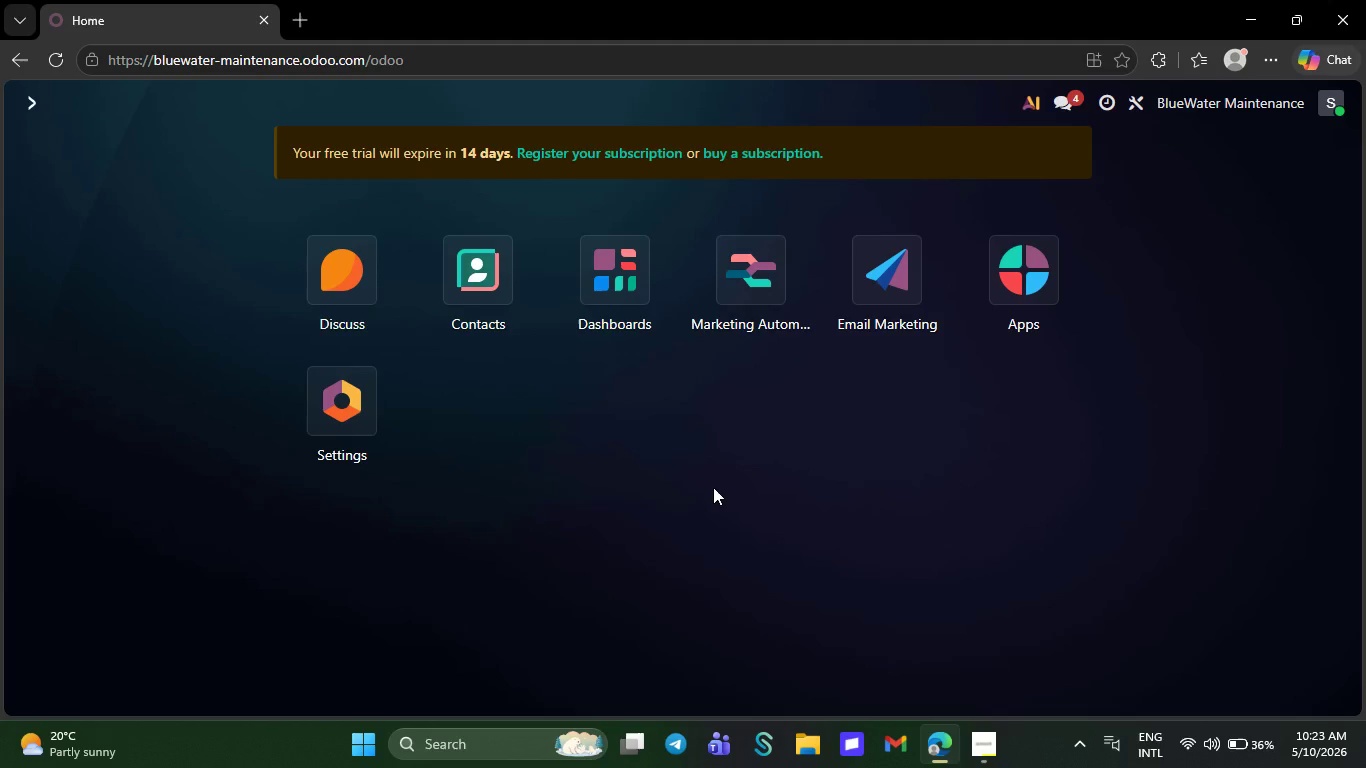 
left_click([230, 97])
 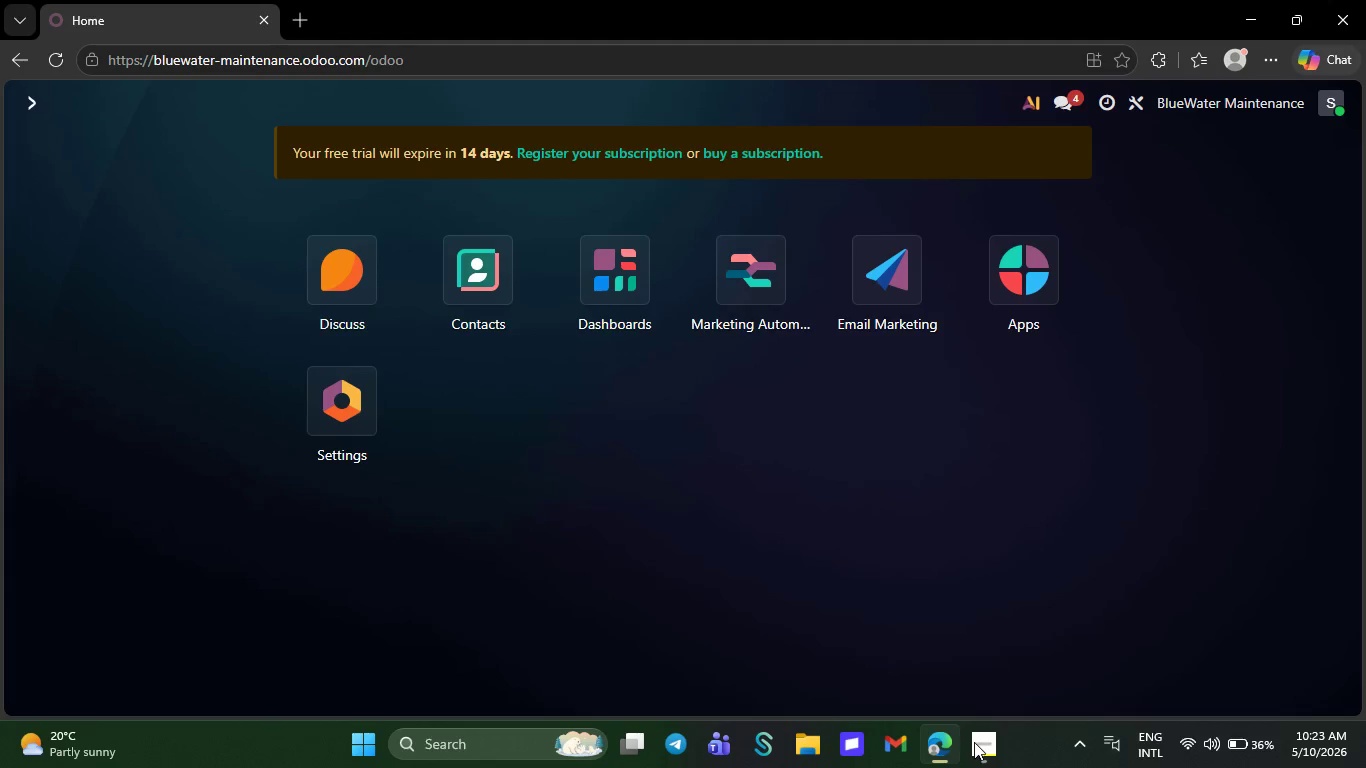 
left_click([974, 743])
 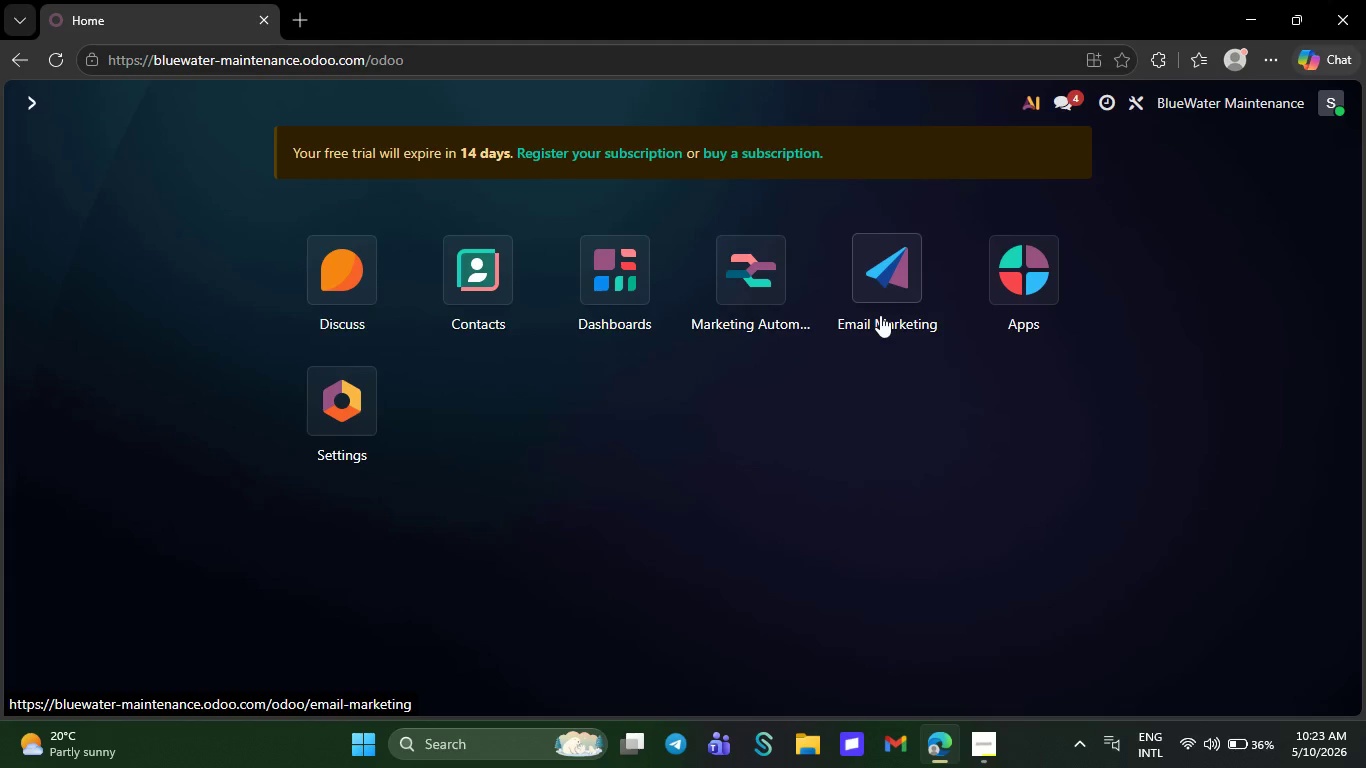 
left_click([880, 315])
 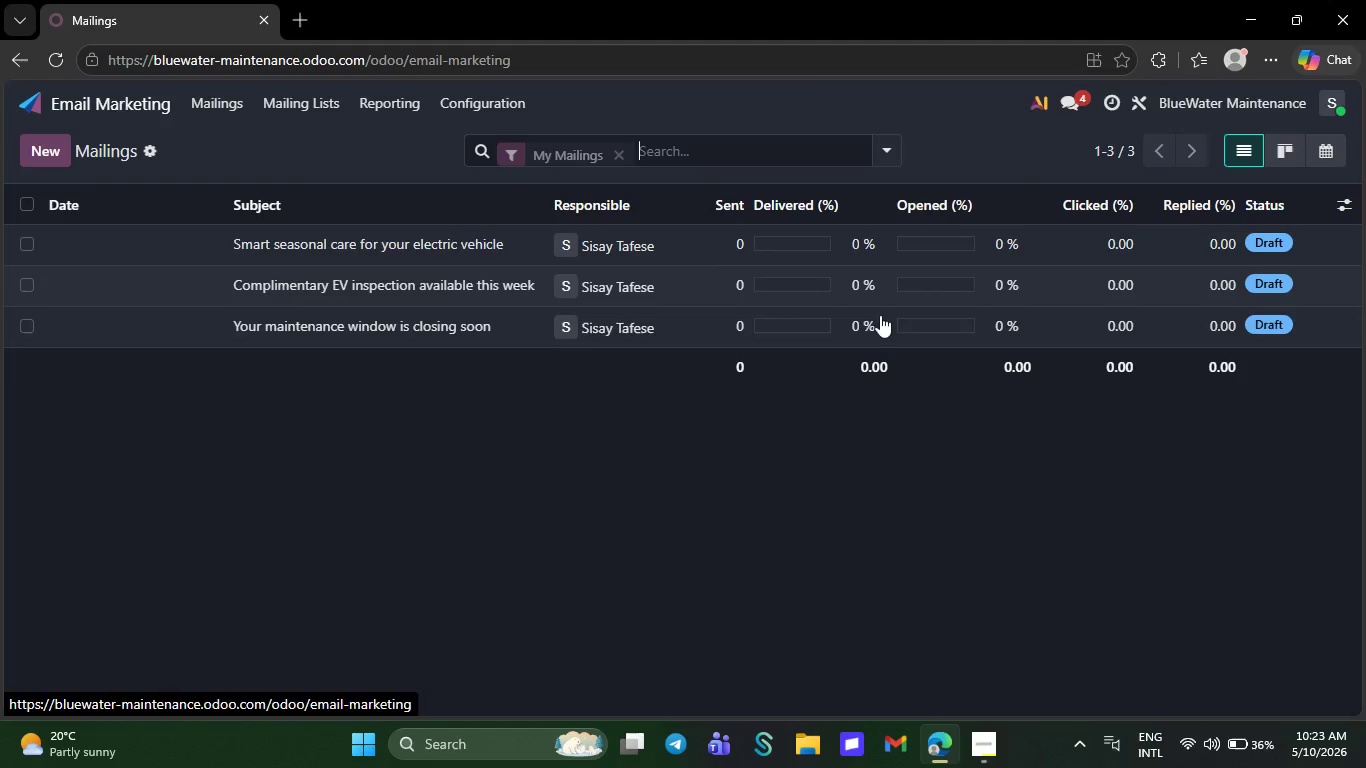 
left_click([383, 336])
 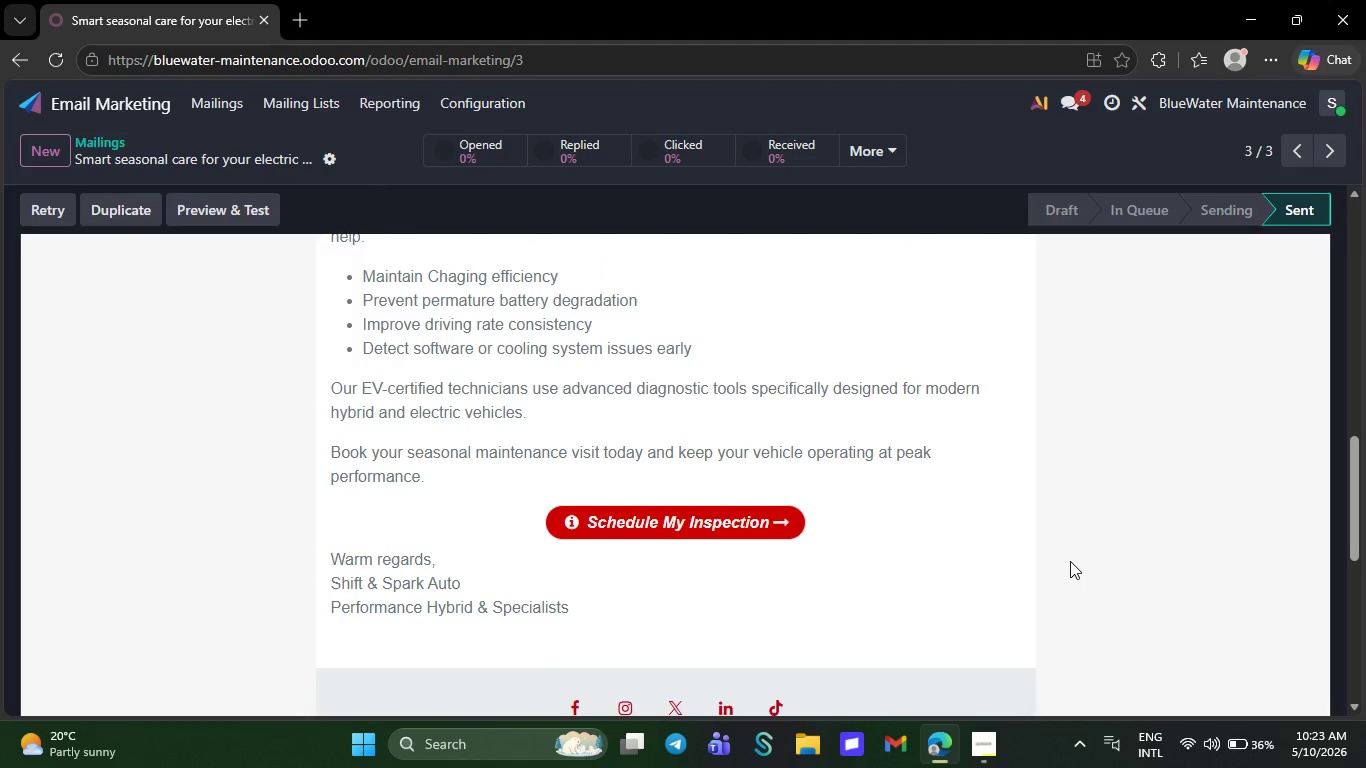 
wait(17.22)
 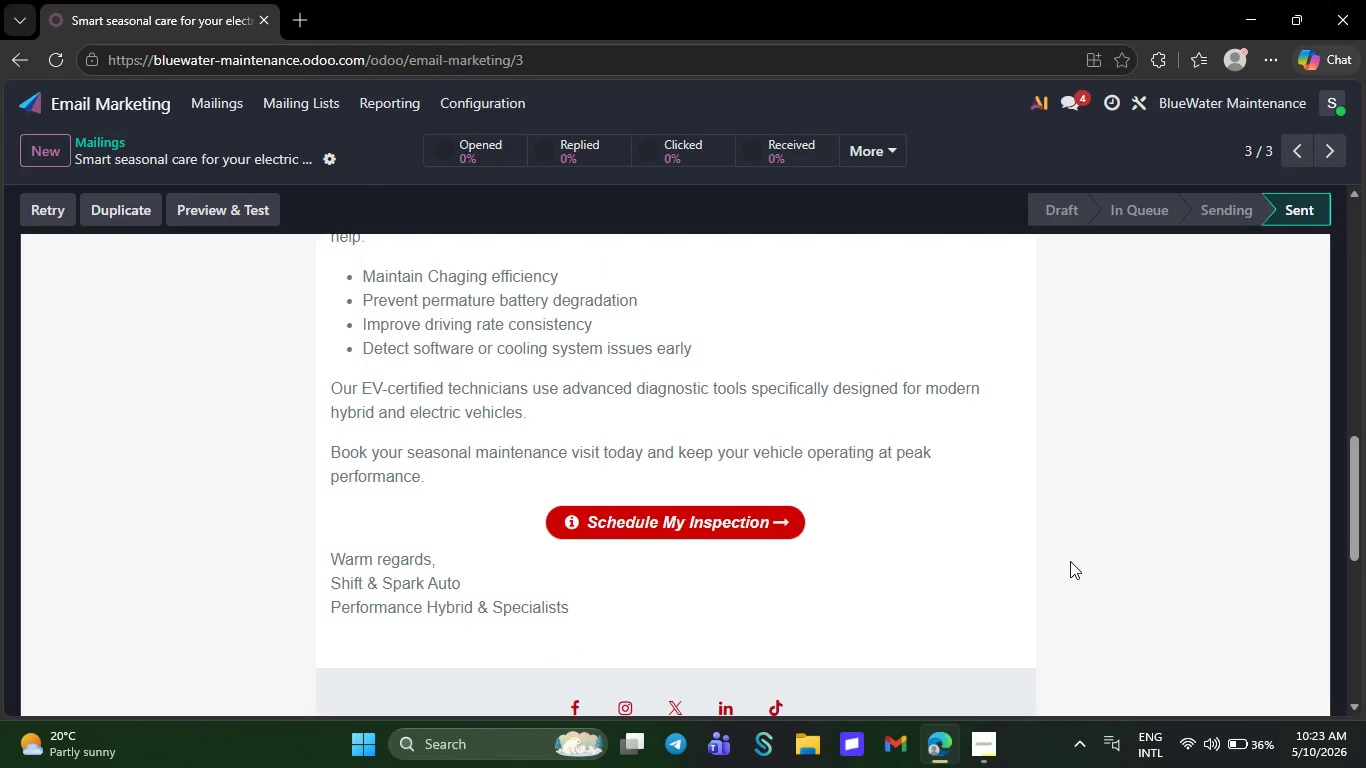 
left_click([300, 111])
 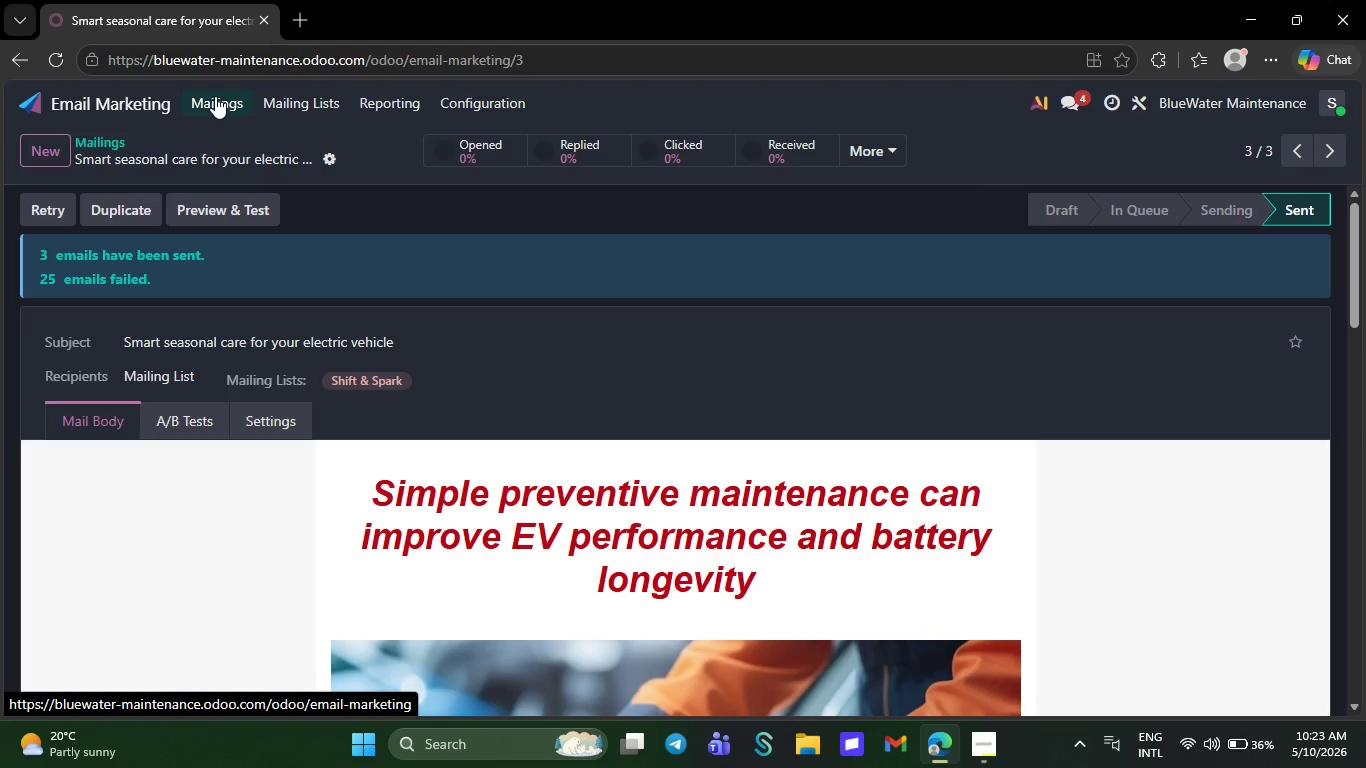 
left_click([215, 96])
 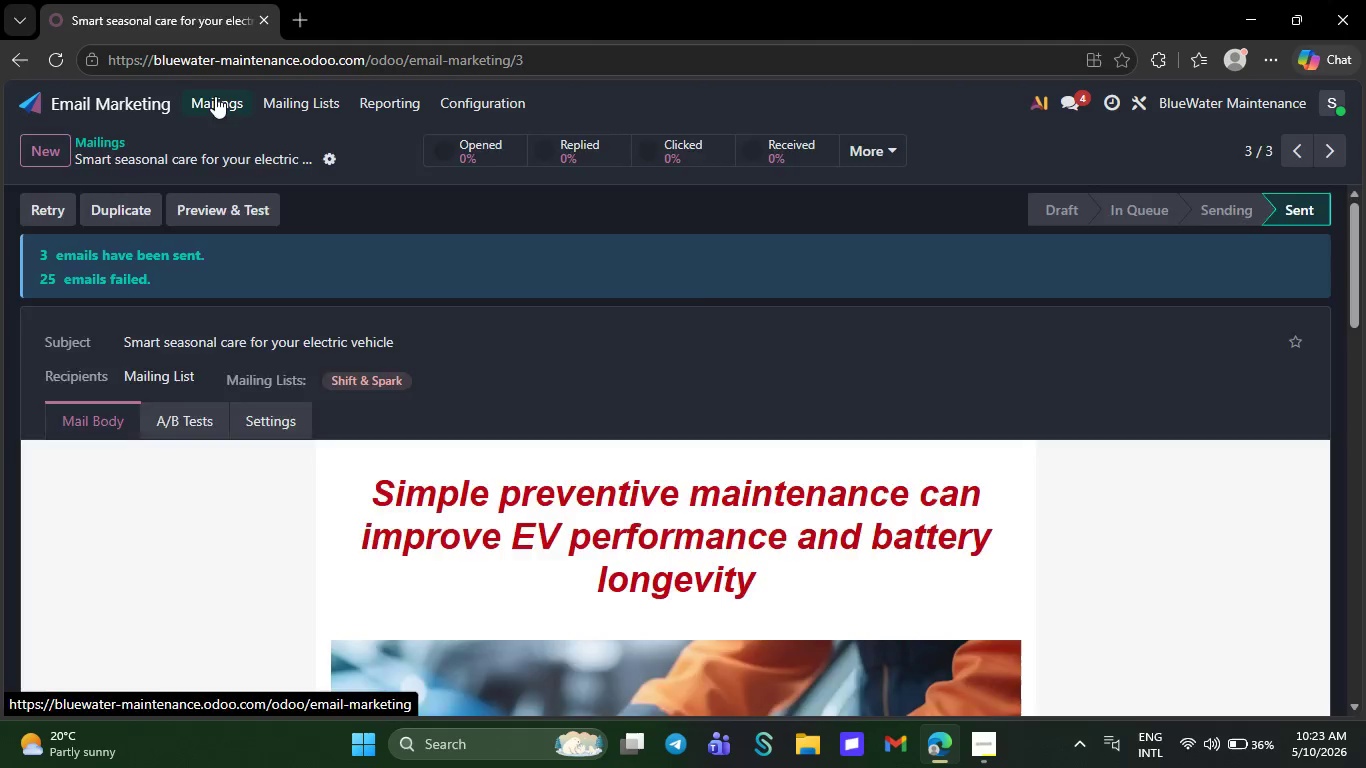 
left_click([268, 292])
 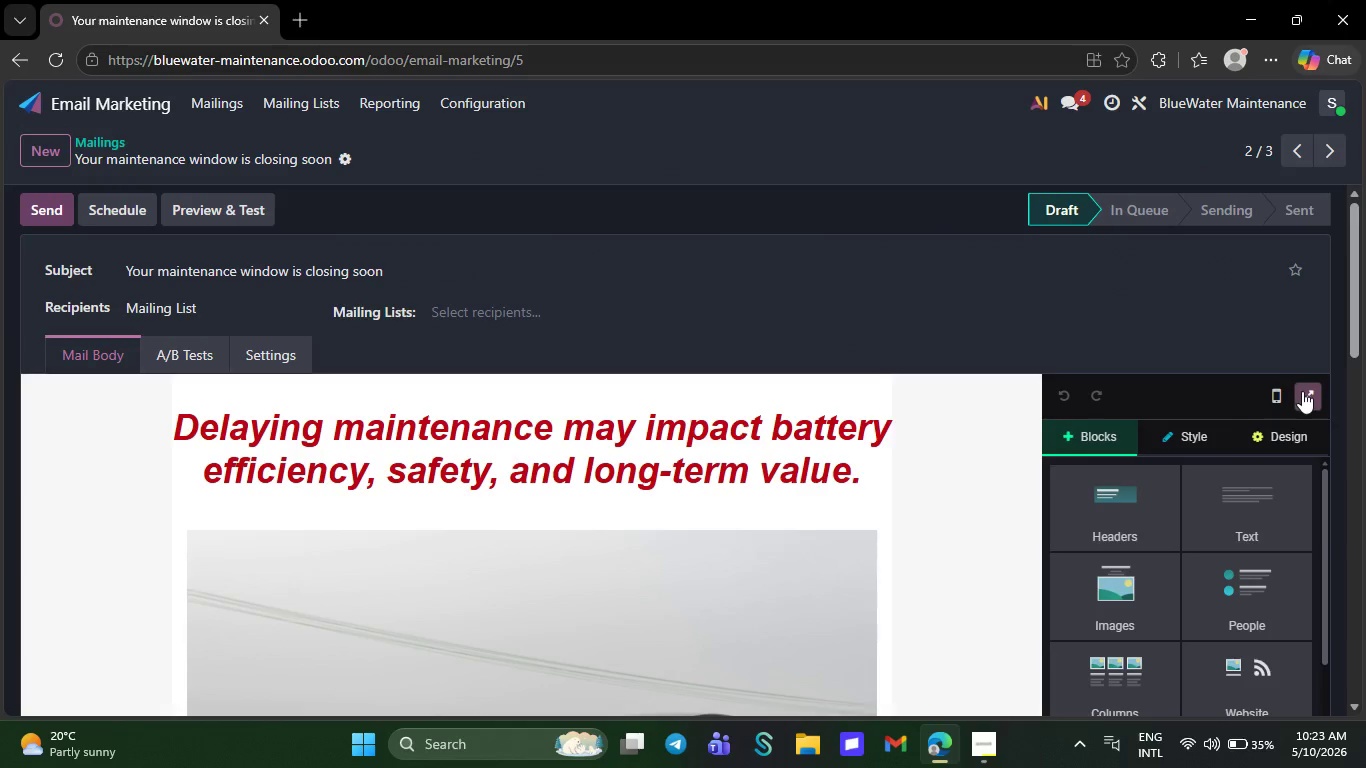 
left_click([1302, 391])
 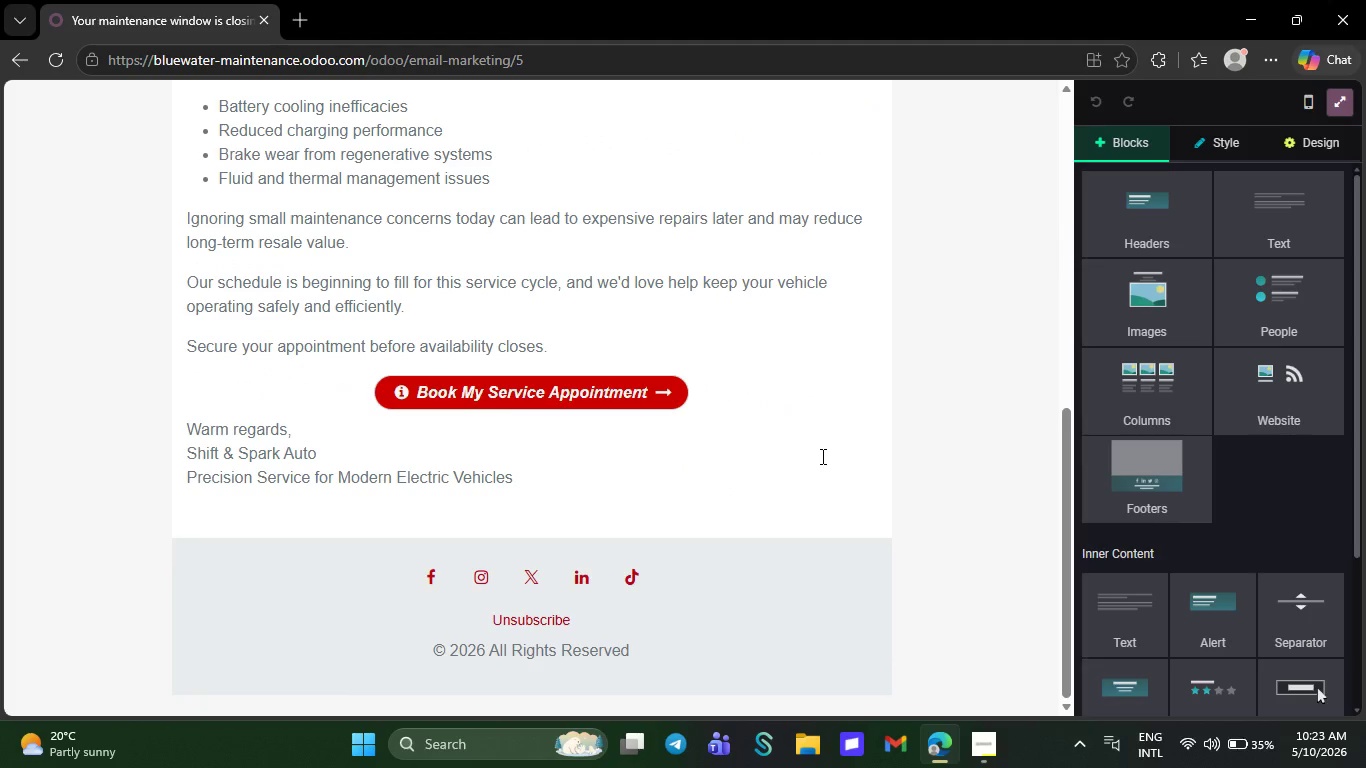 
wait(11.14)
 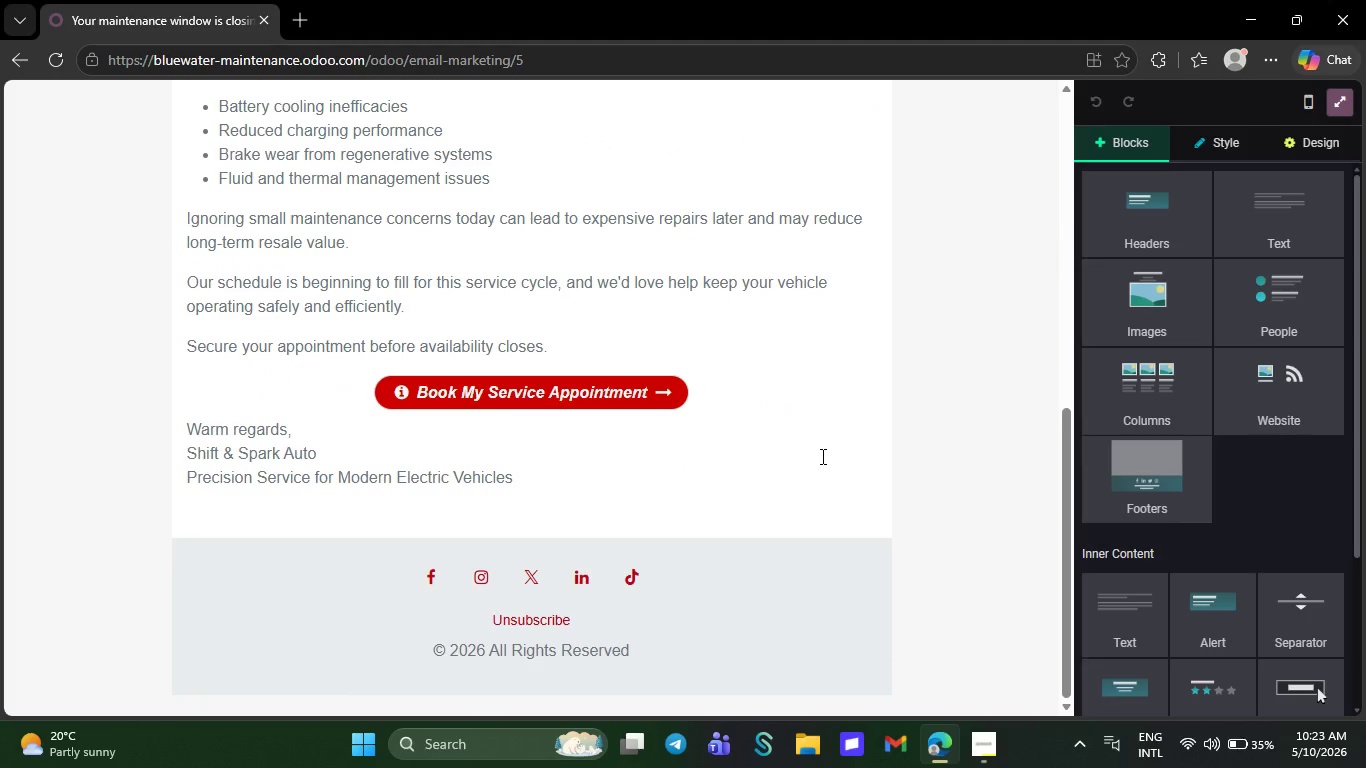 
left_click([1334, 102])
 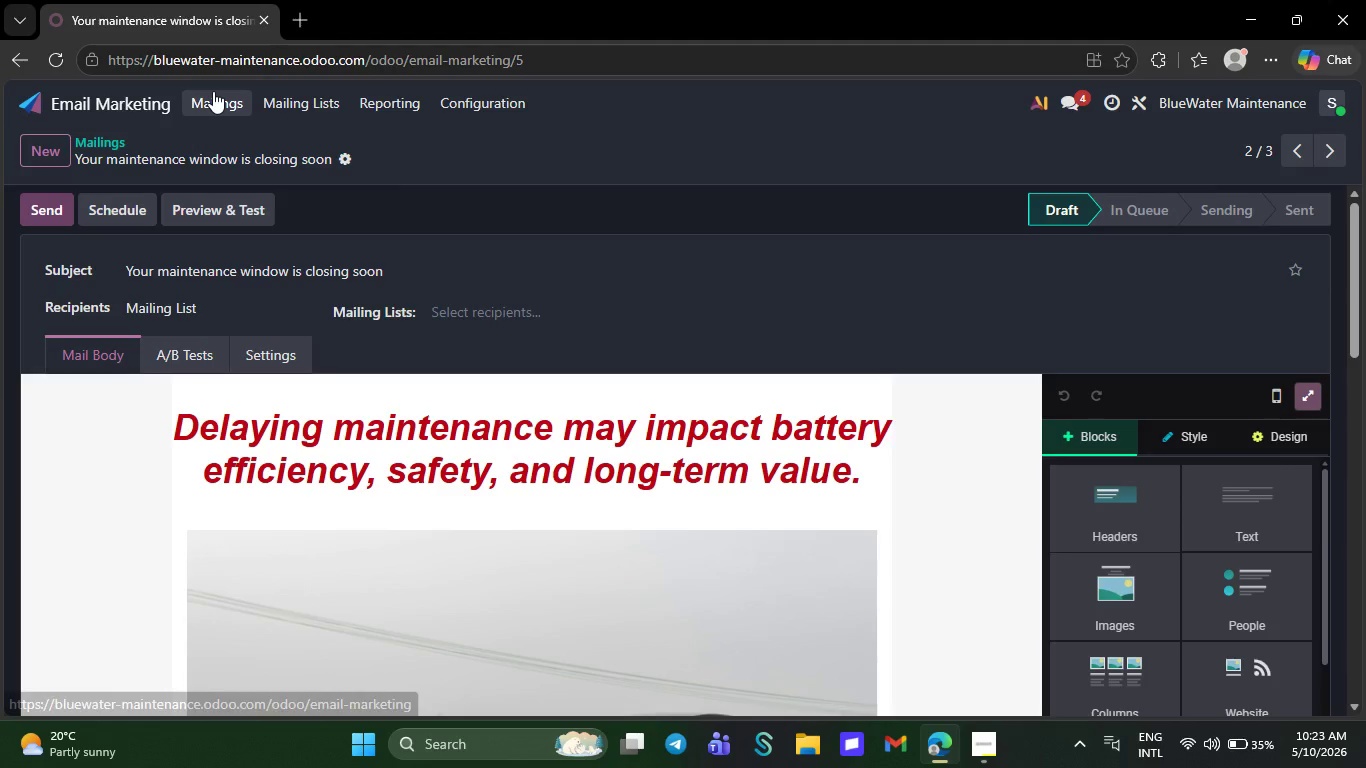 
left_click([213, 91])
 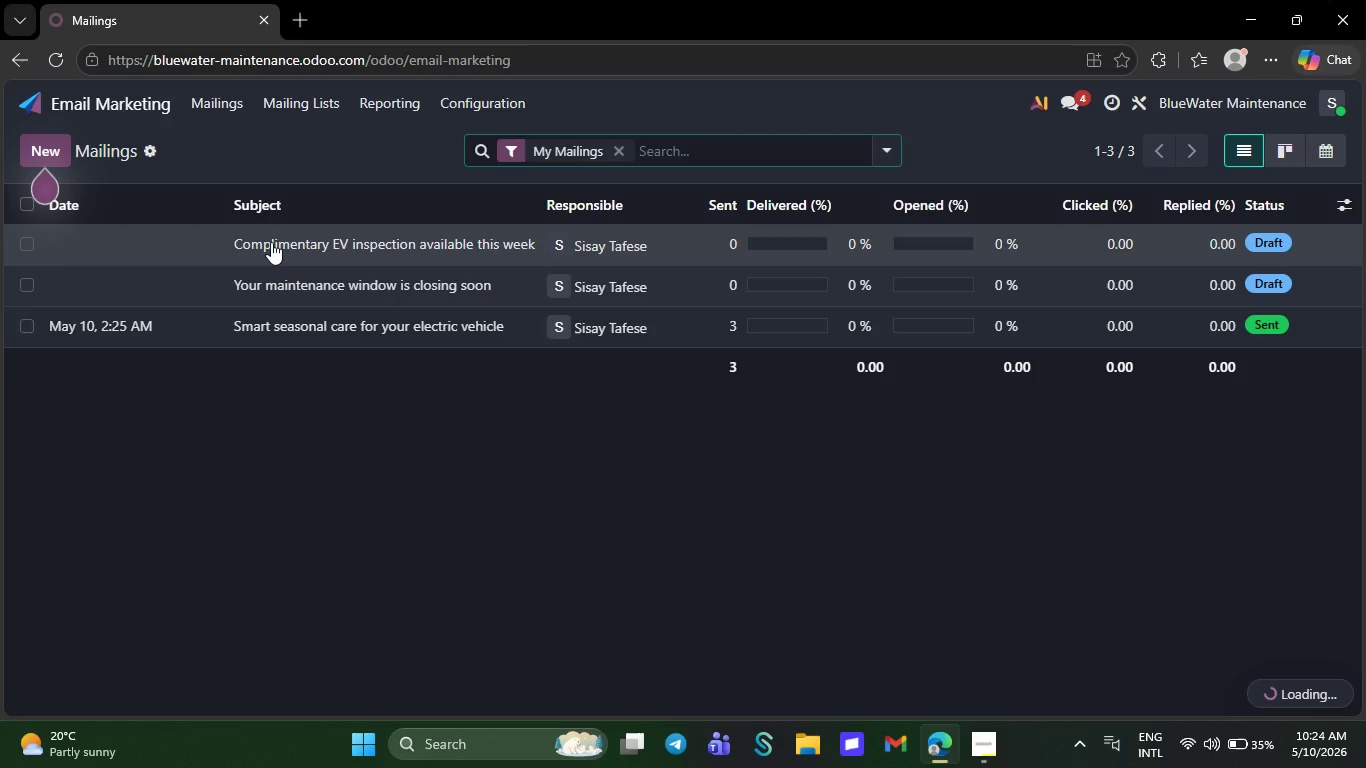 
left_click([271, 242])
 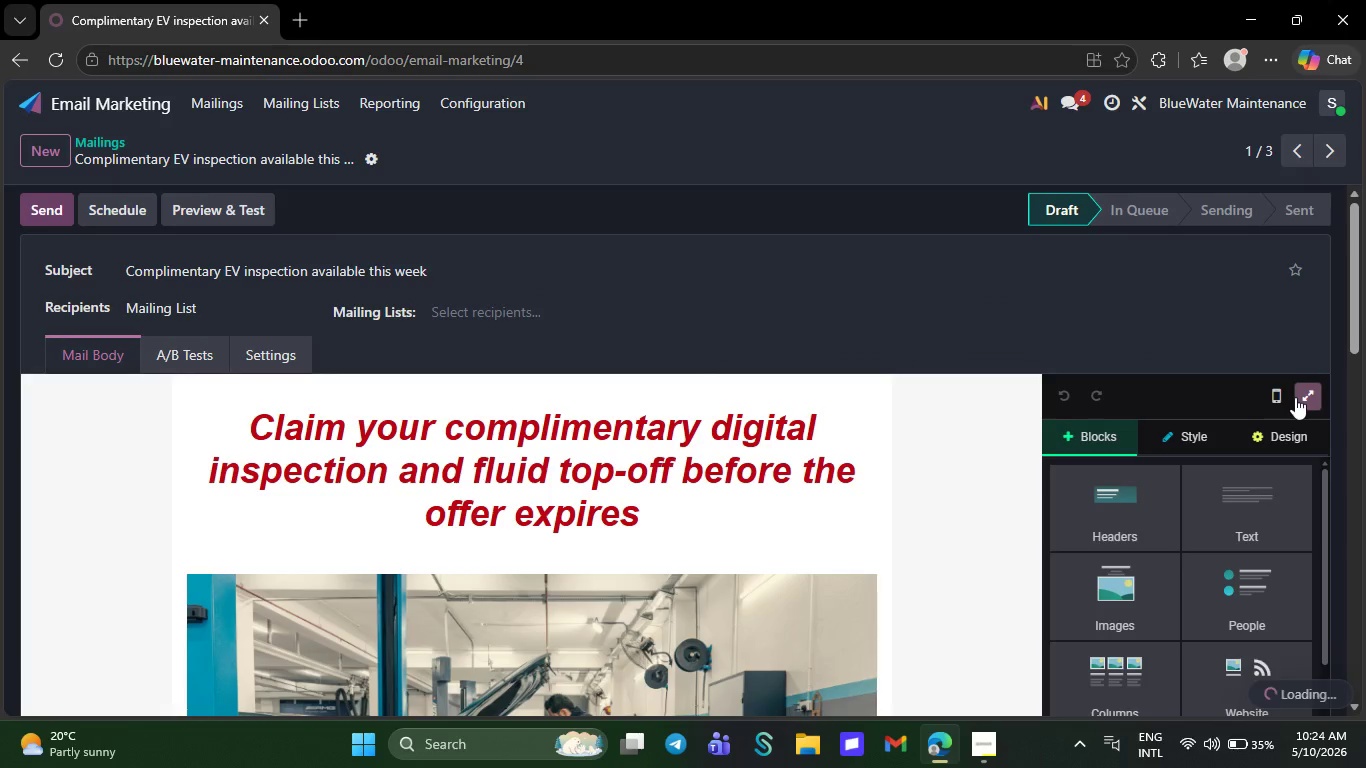 
left_click([1296, 397])